 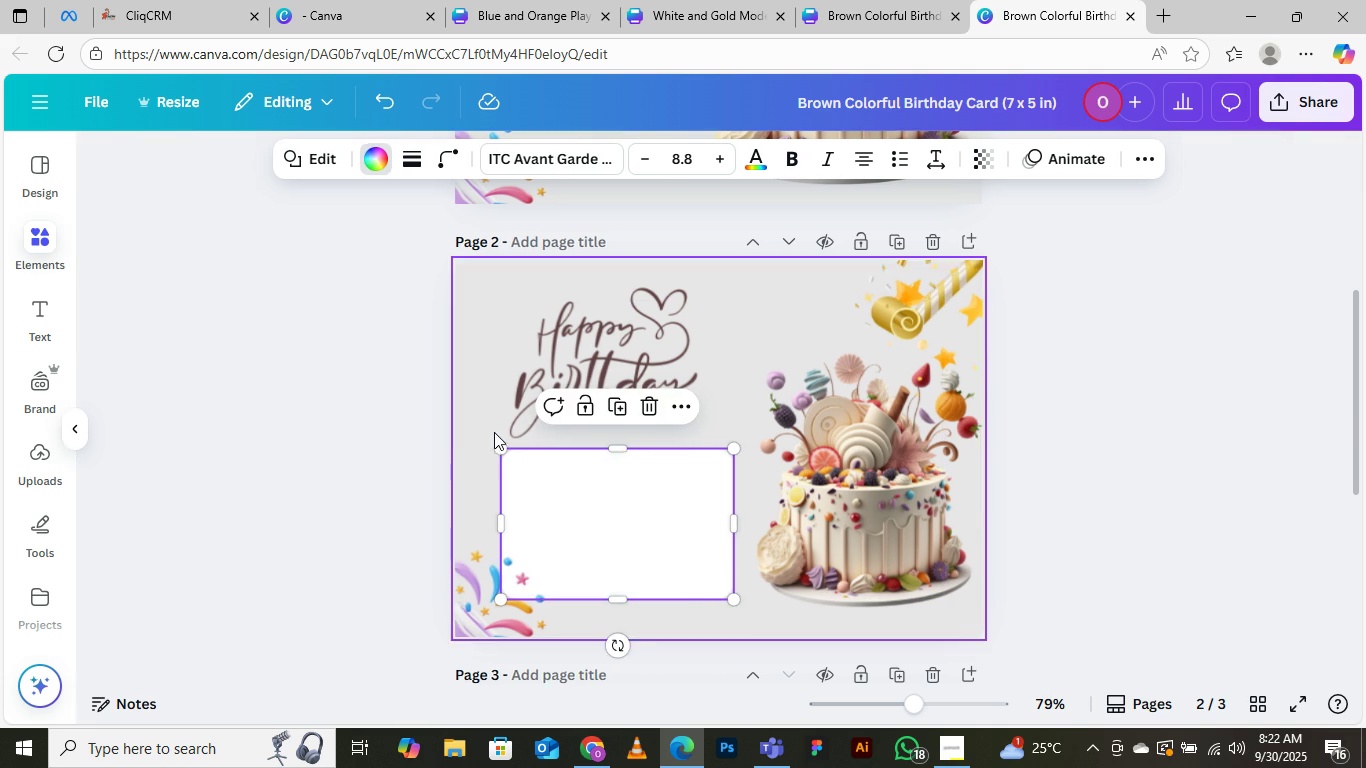 
left_click([514, 382])
 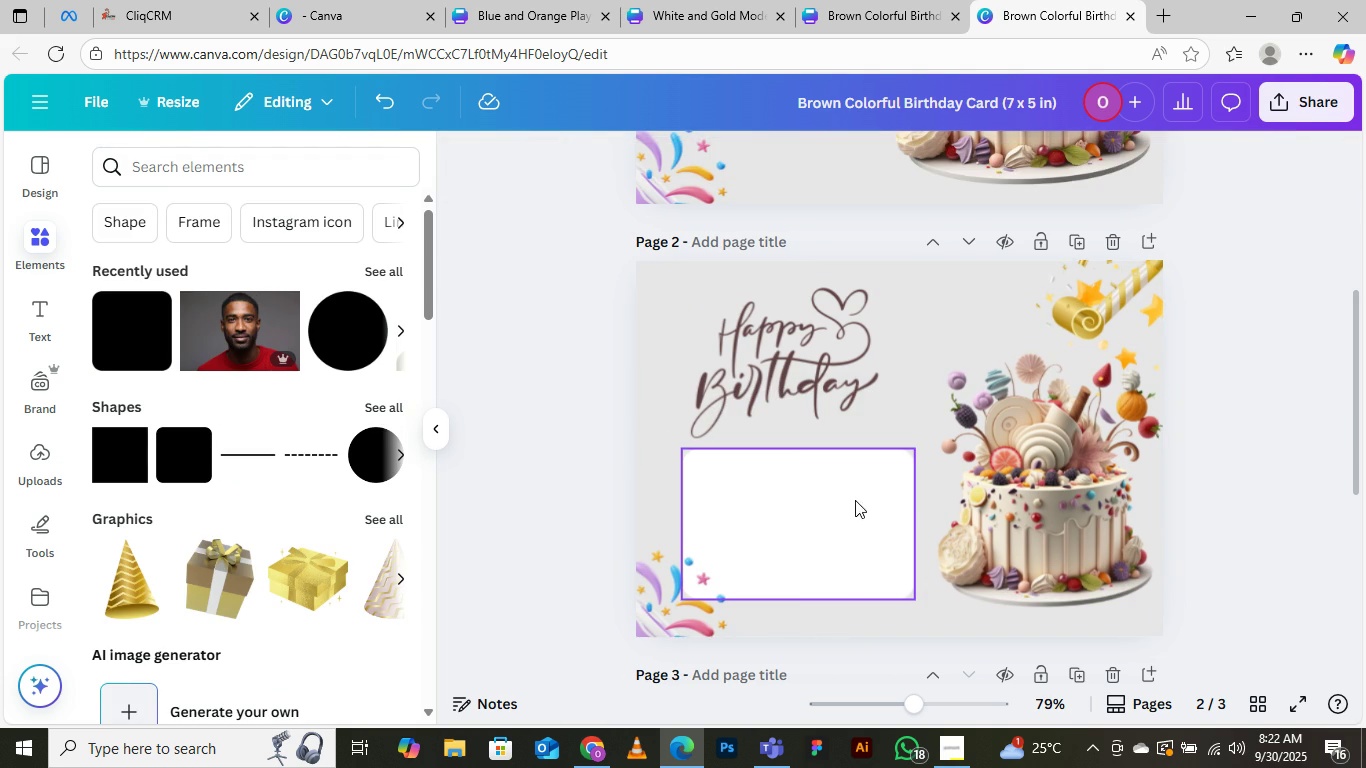 
left_click([856, 501])
 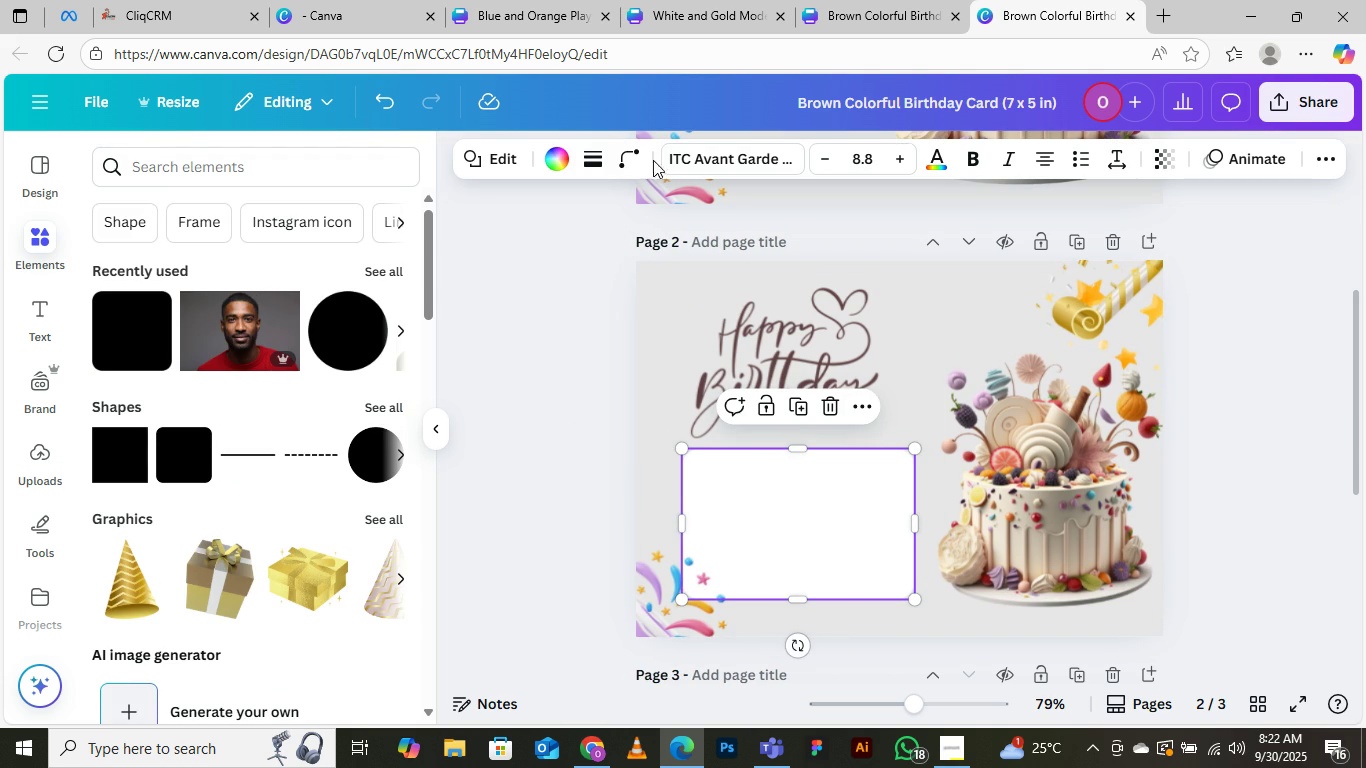 
left_click([595, 158])
 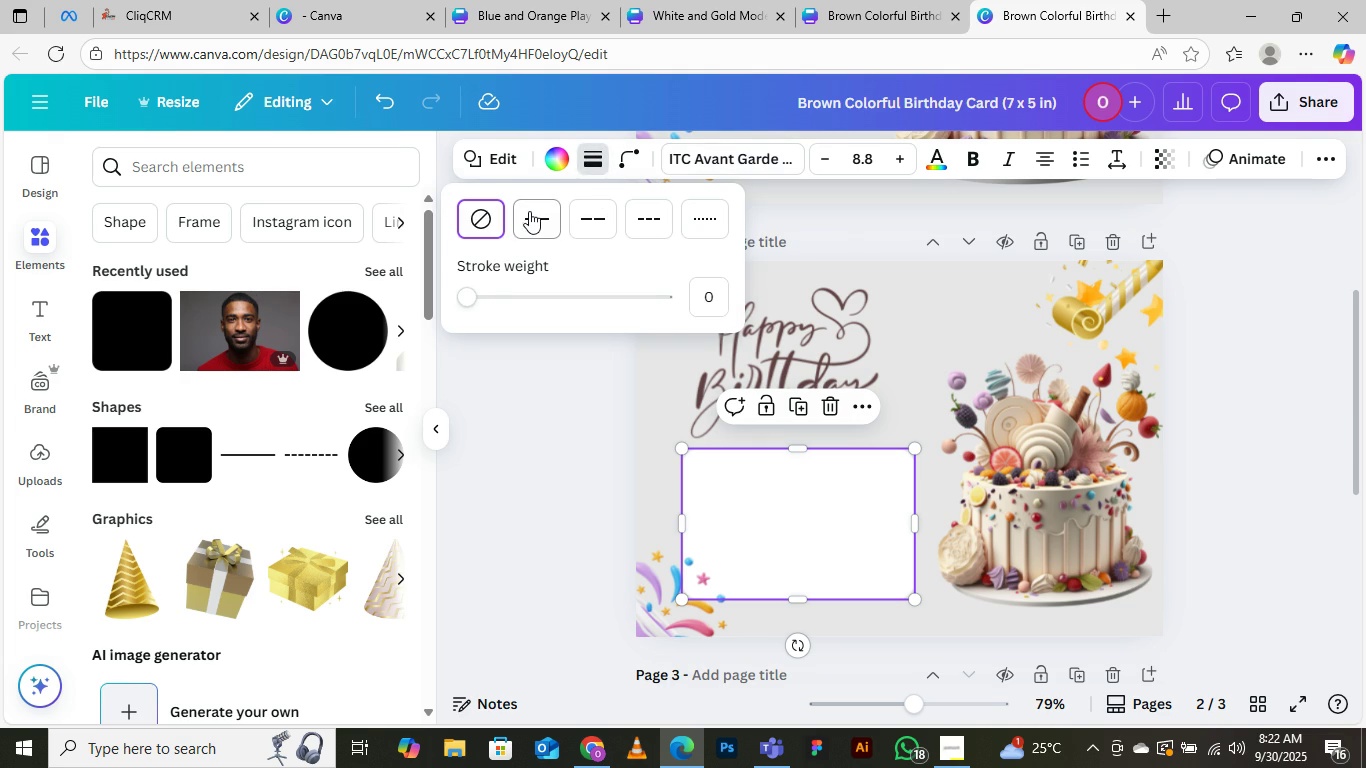 
left_click([534, 209])
 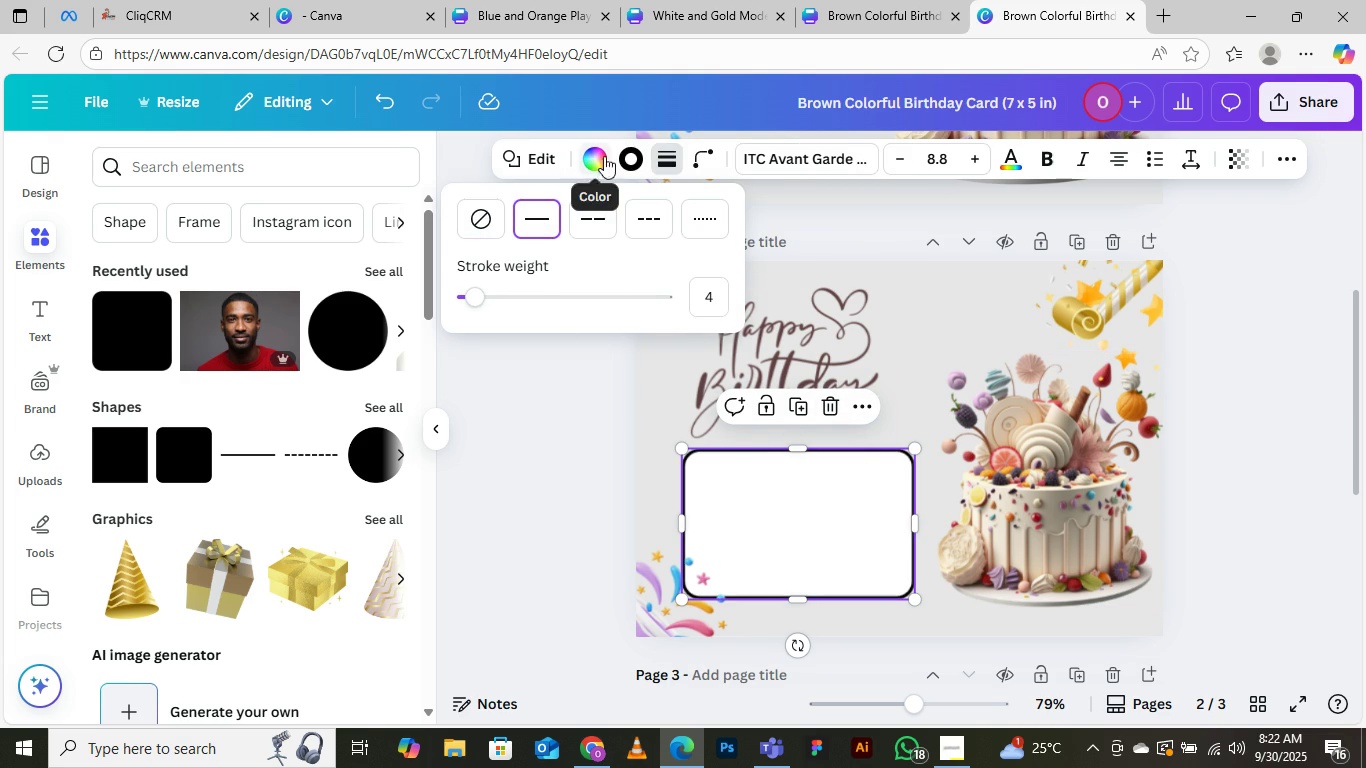 
wait(6.1)
 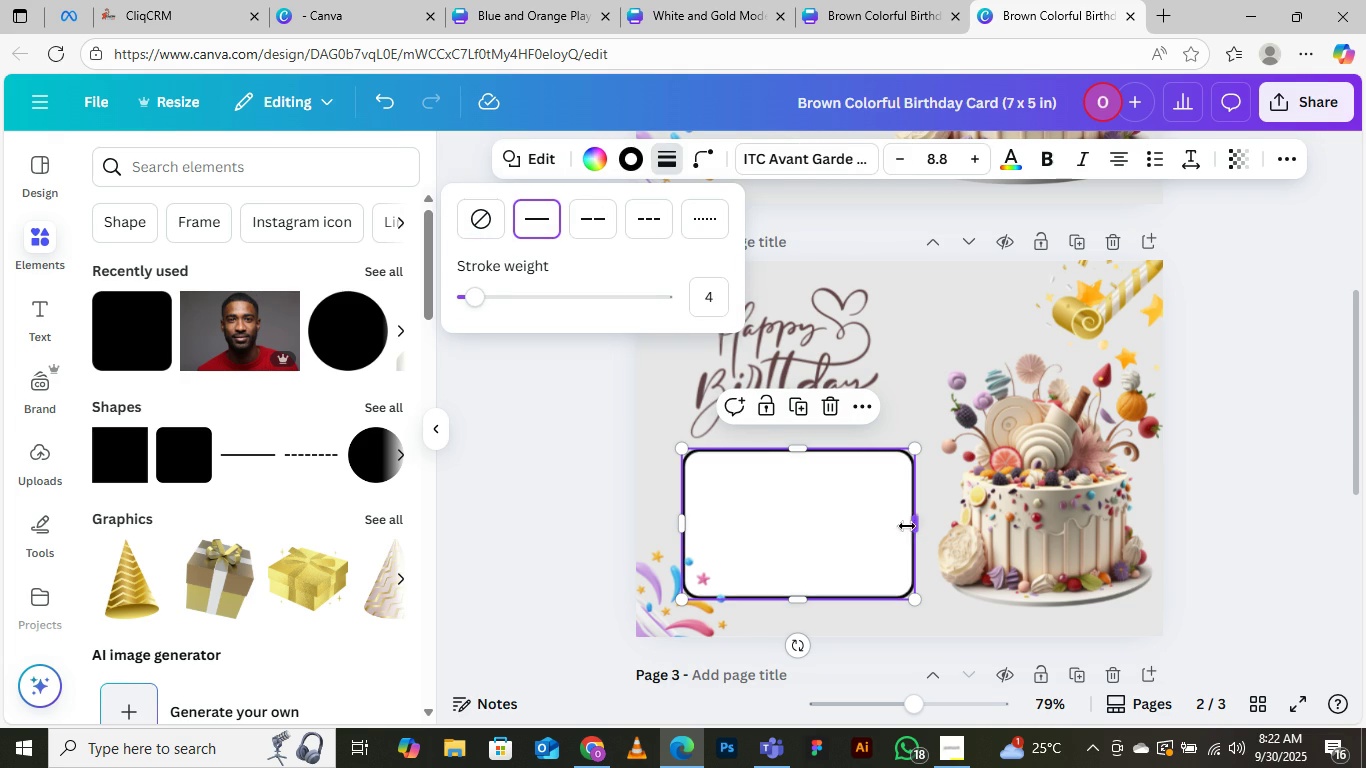 
left_click([584, 161])
 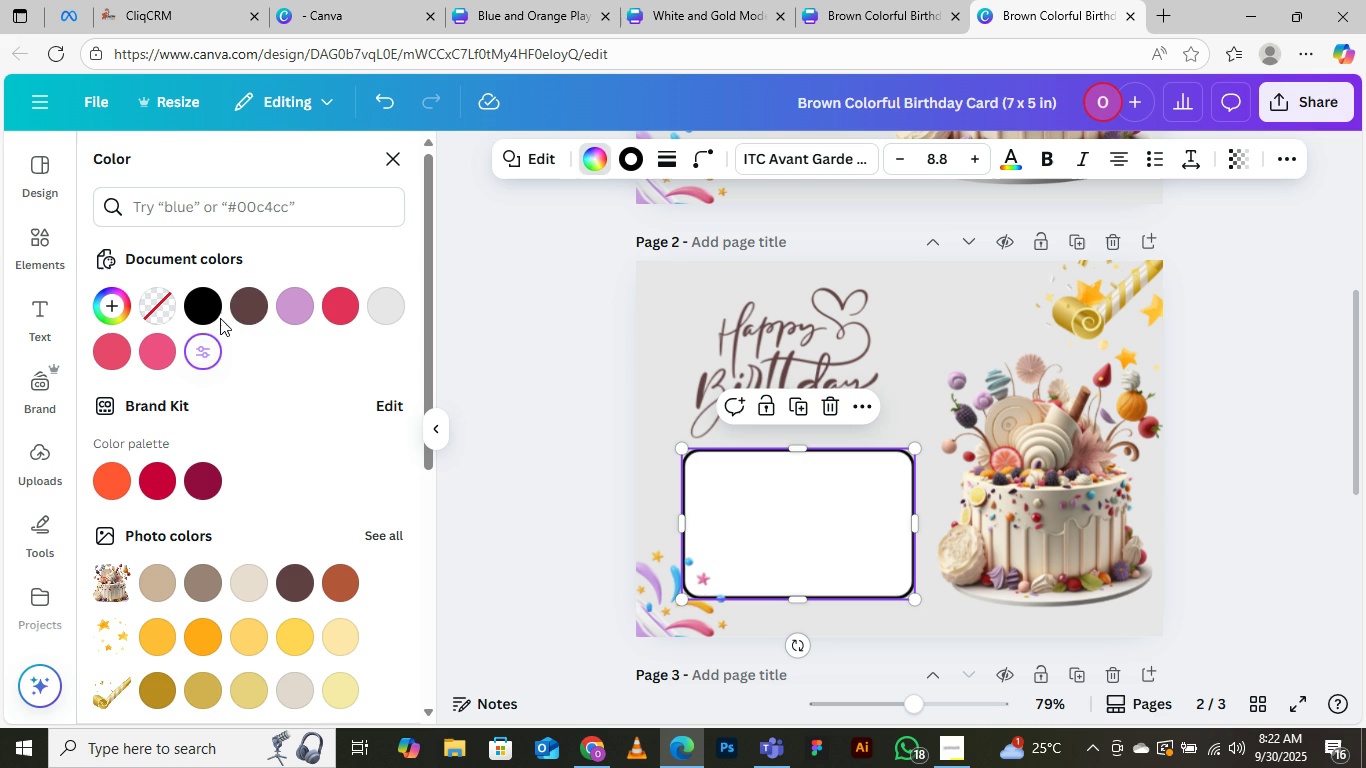 
left_click([259, 301])
 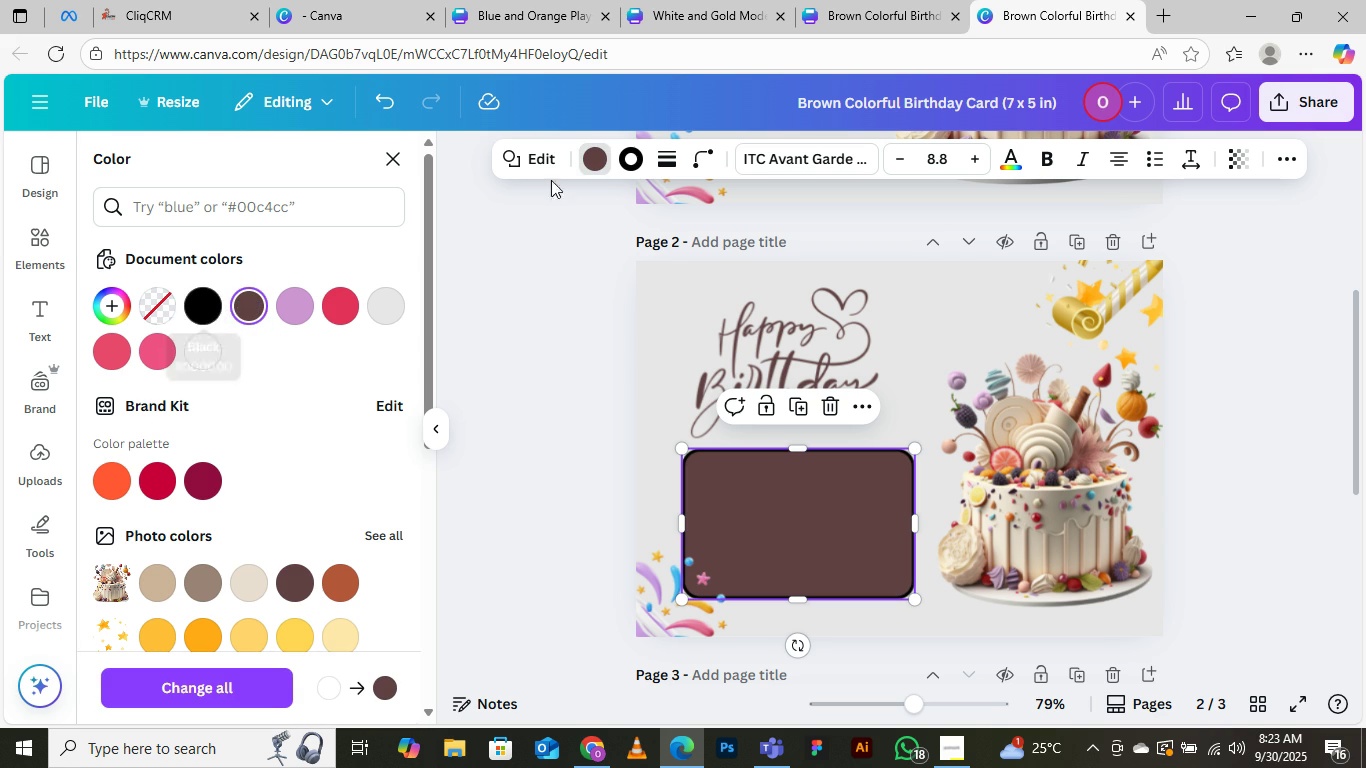 
left_click([596, 160])
 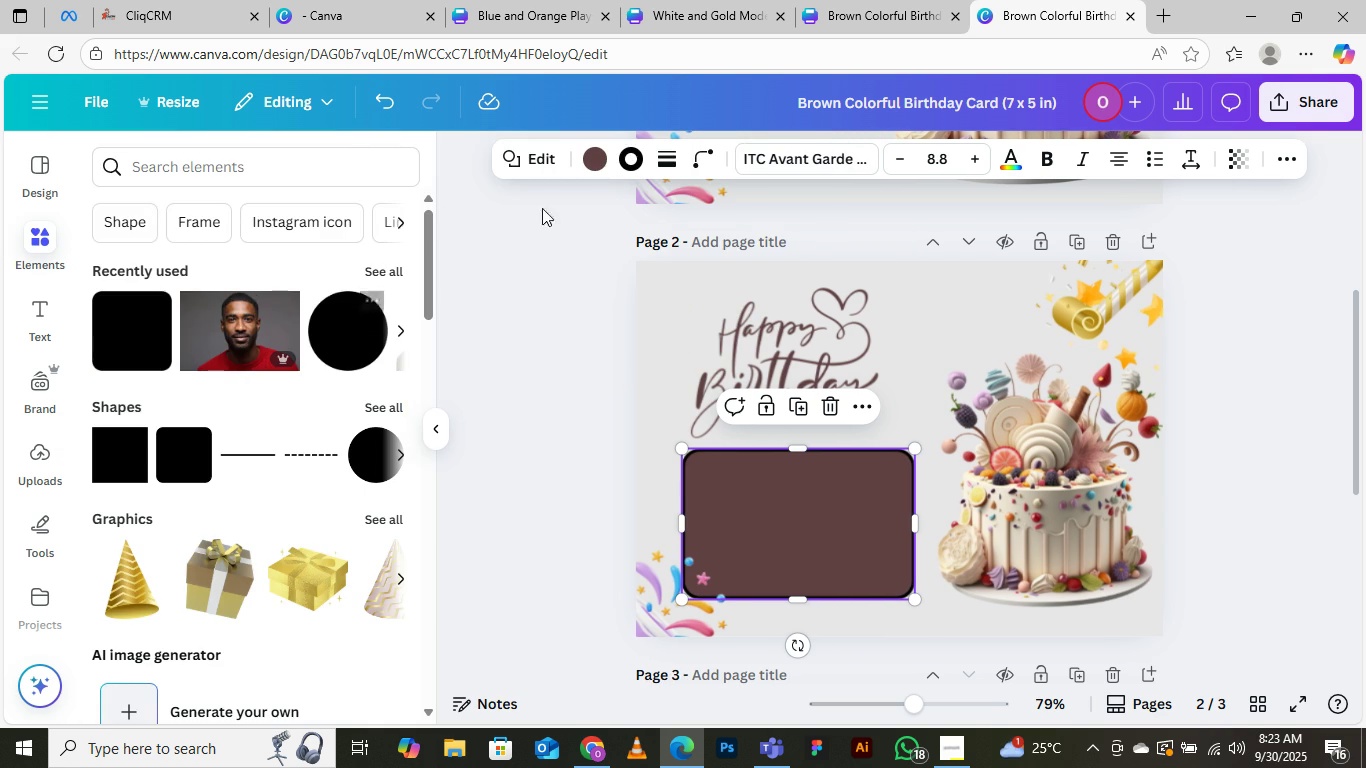 
left_click([600, 156])
 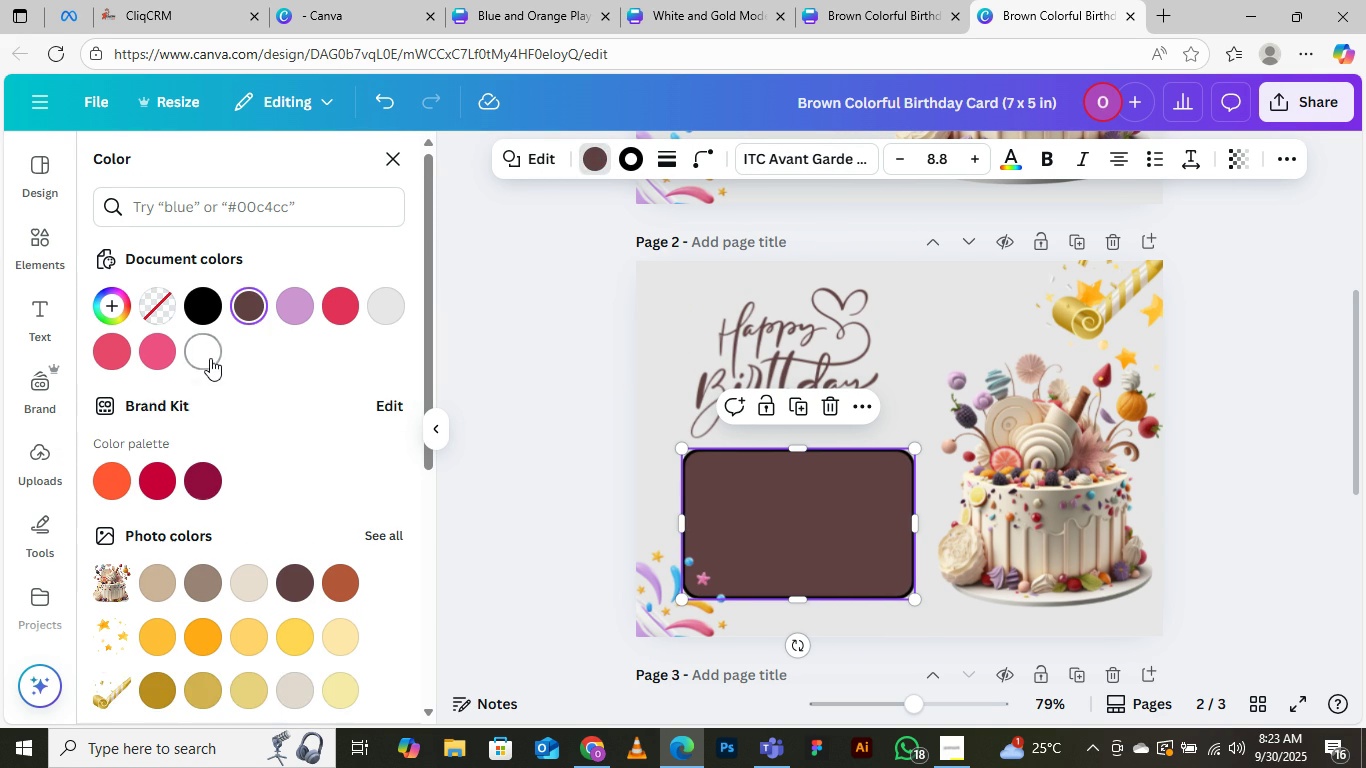 
left_click([205, 353])
 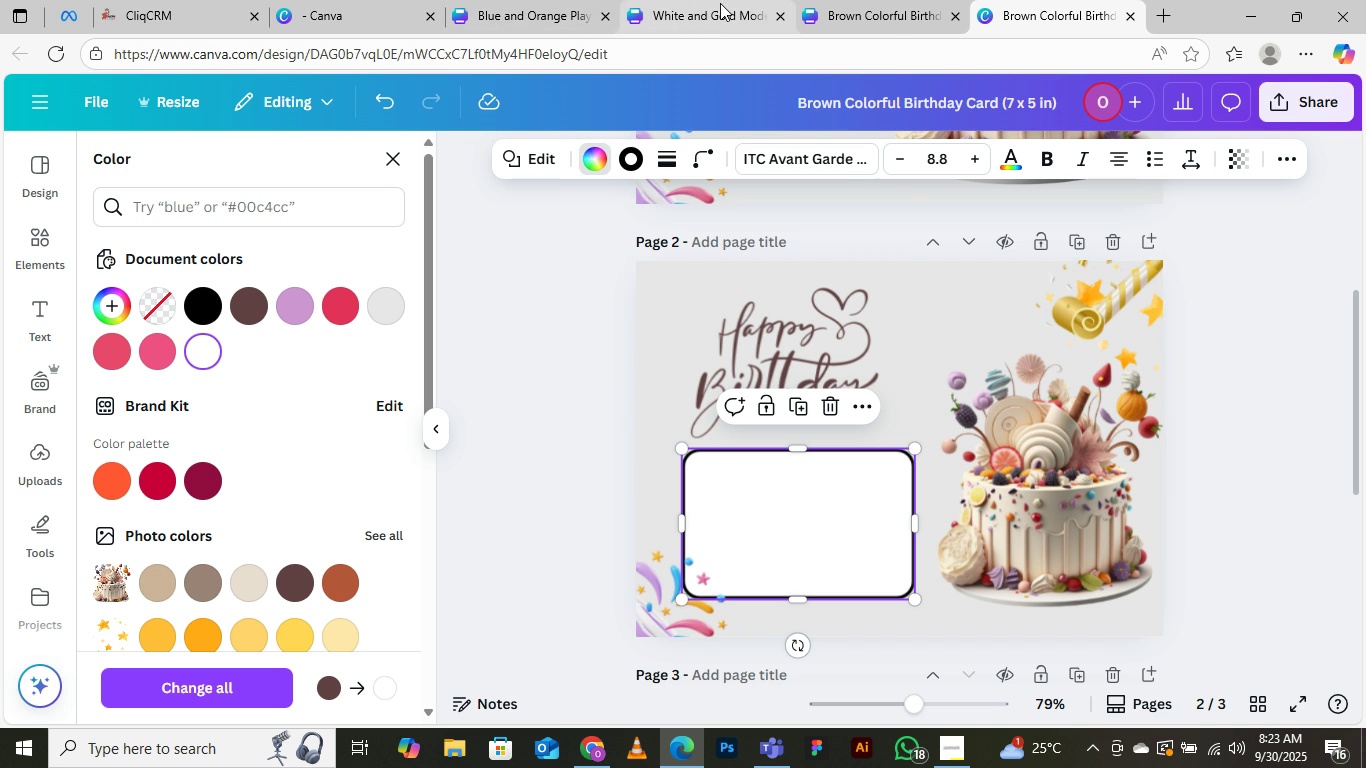 
wait(30.11)
 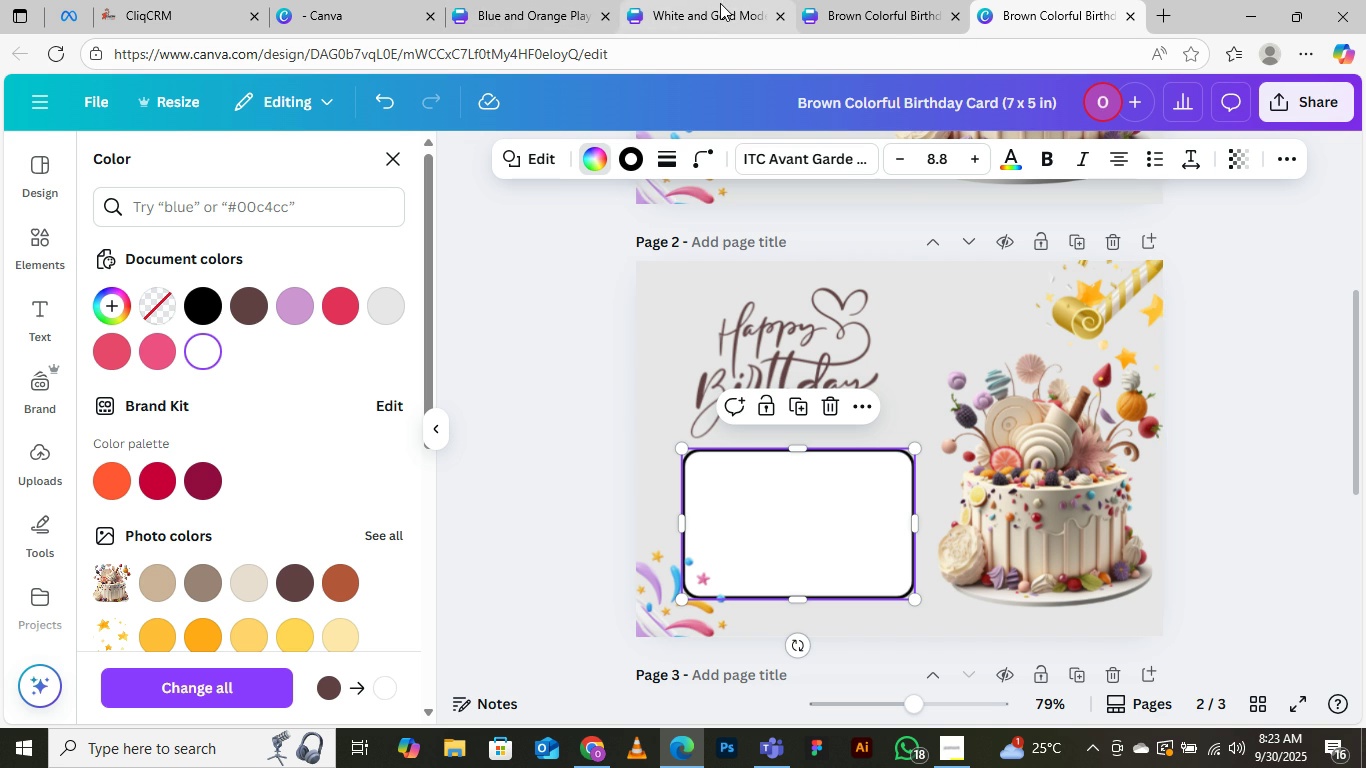 
left_click([671, 157])
 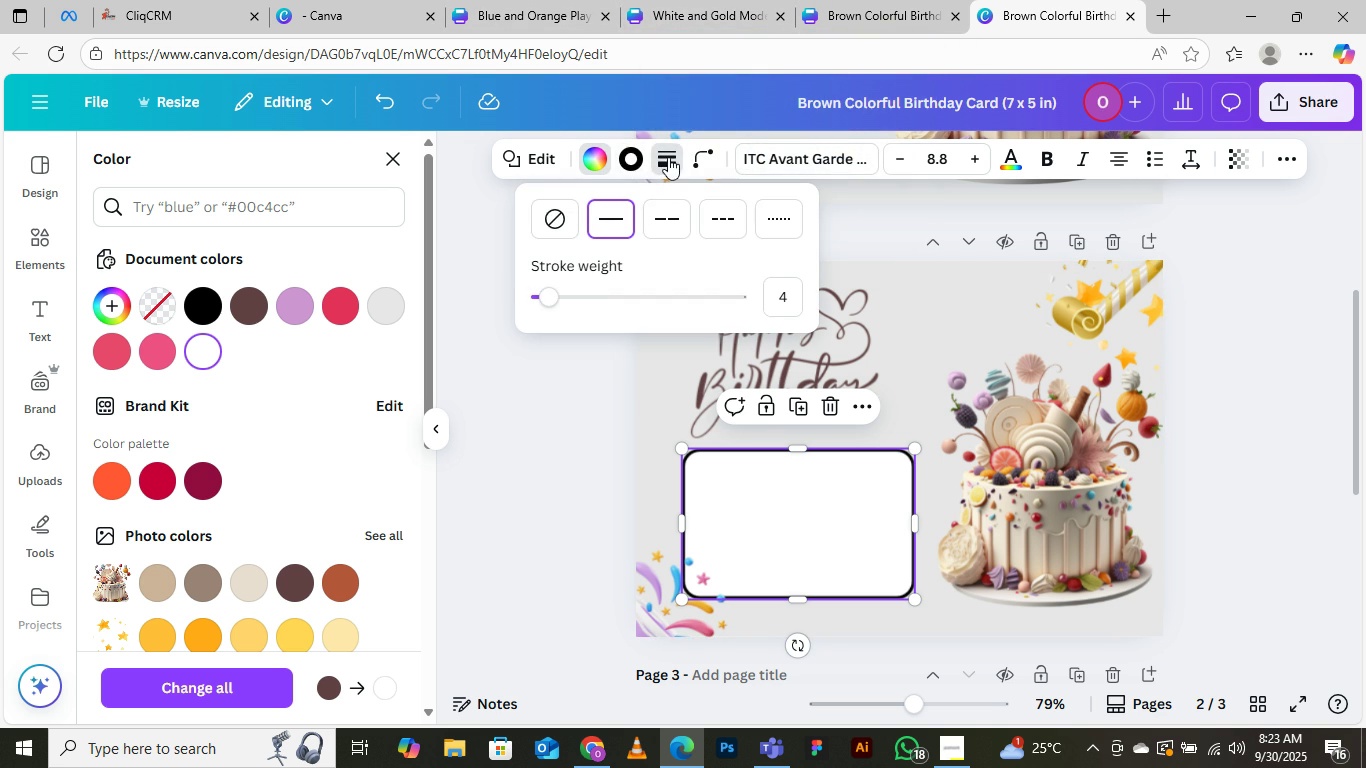 
left_click([633, 162])
 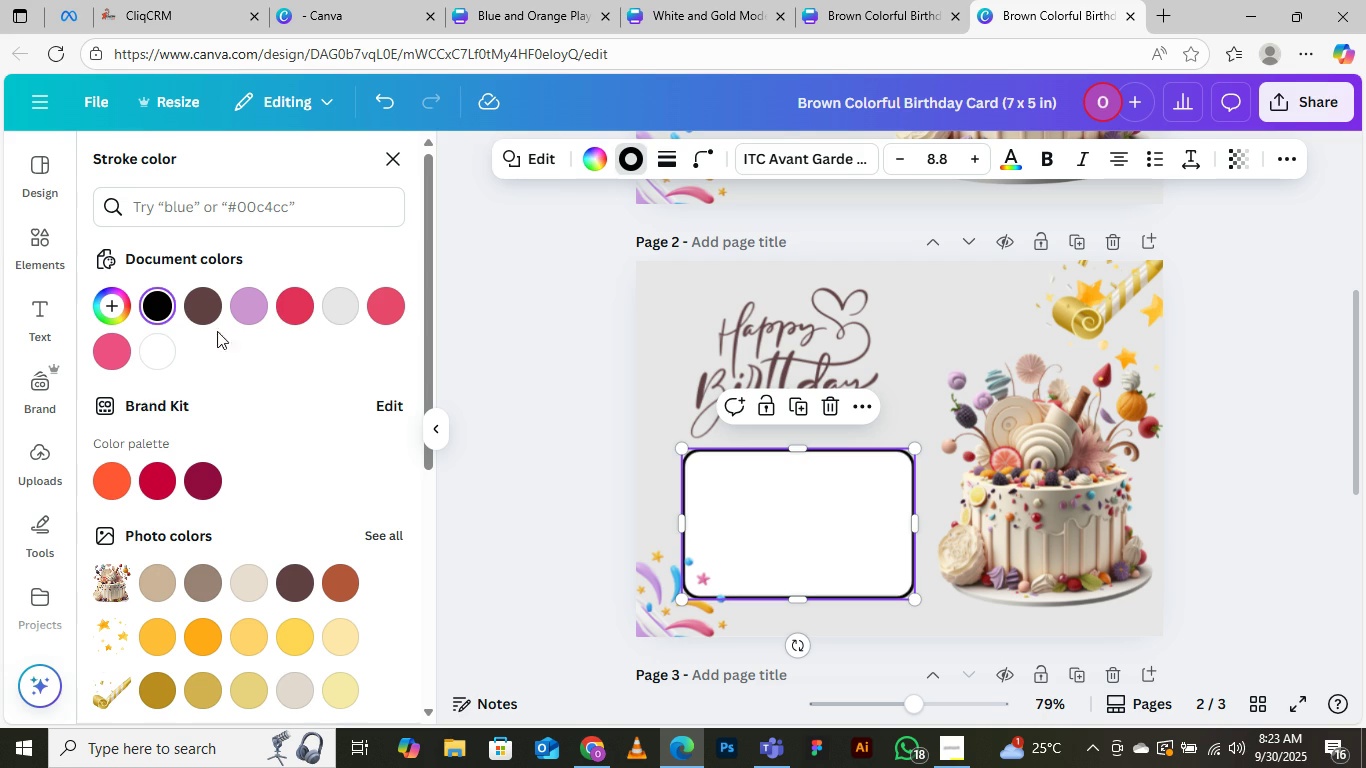 
left_click([297, 307])
 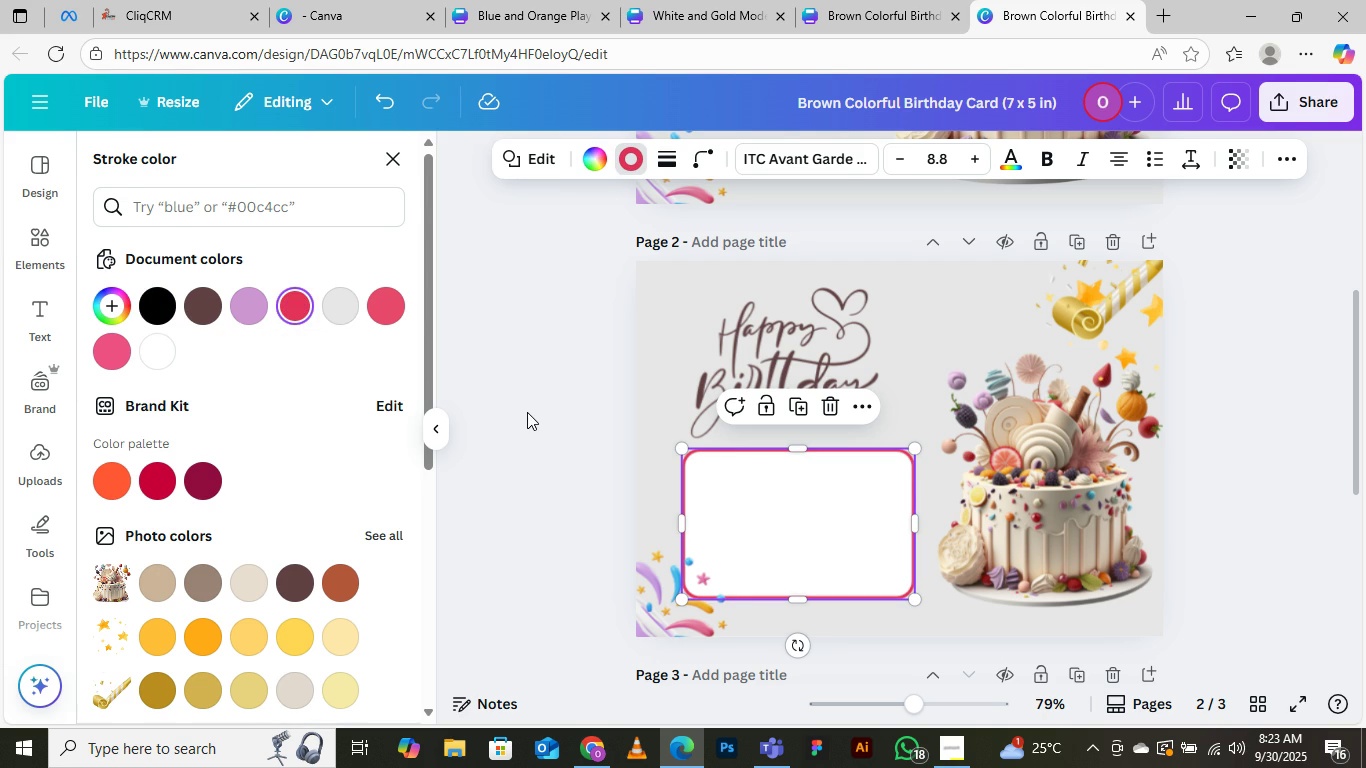 
left_click([517, 436])
 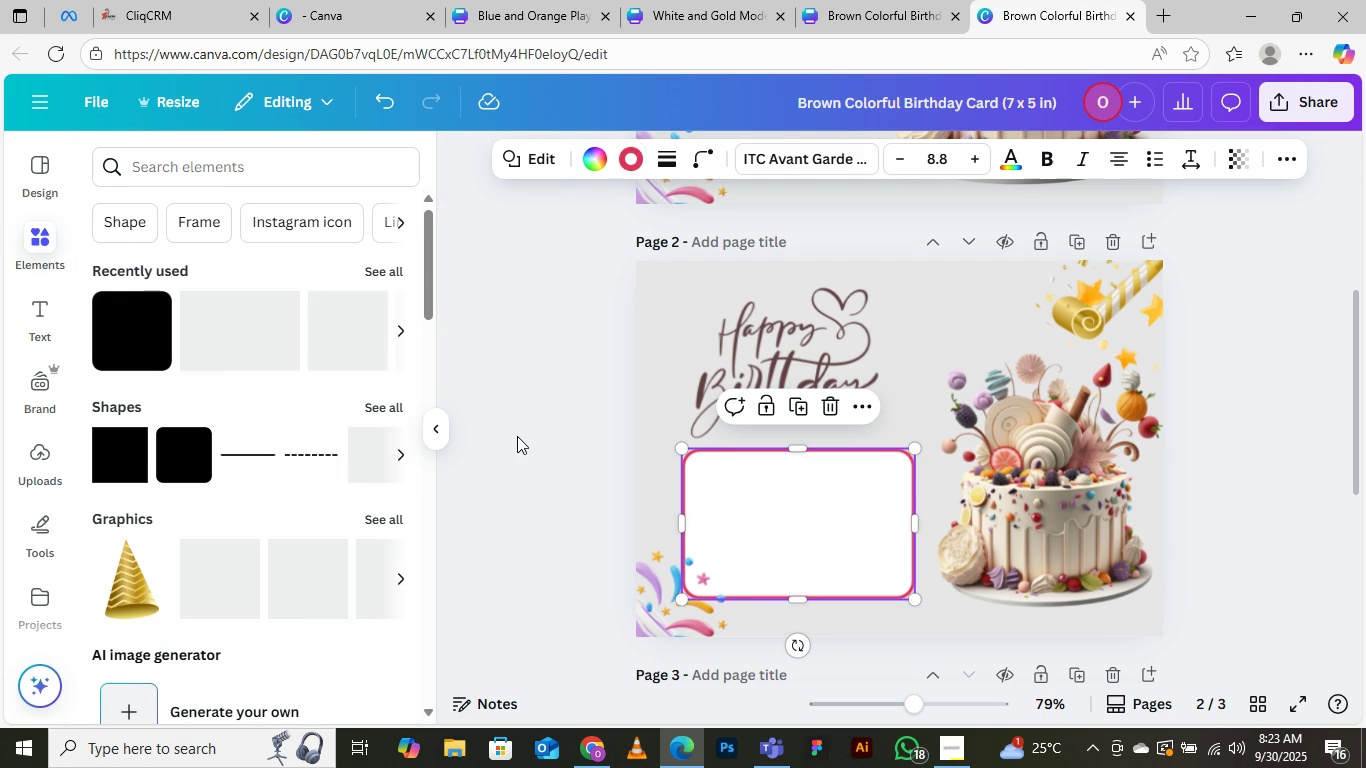 
left_click([517, 436])